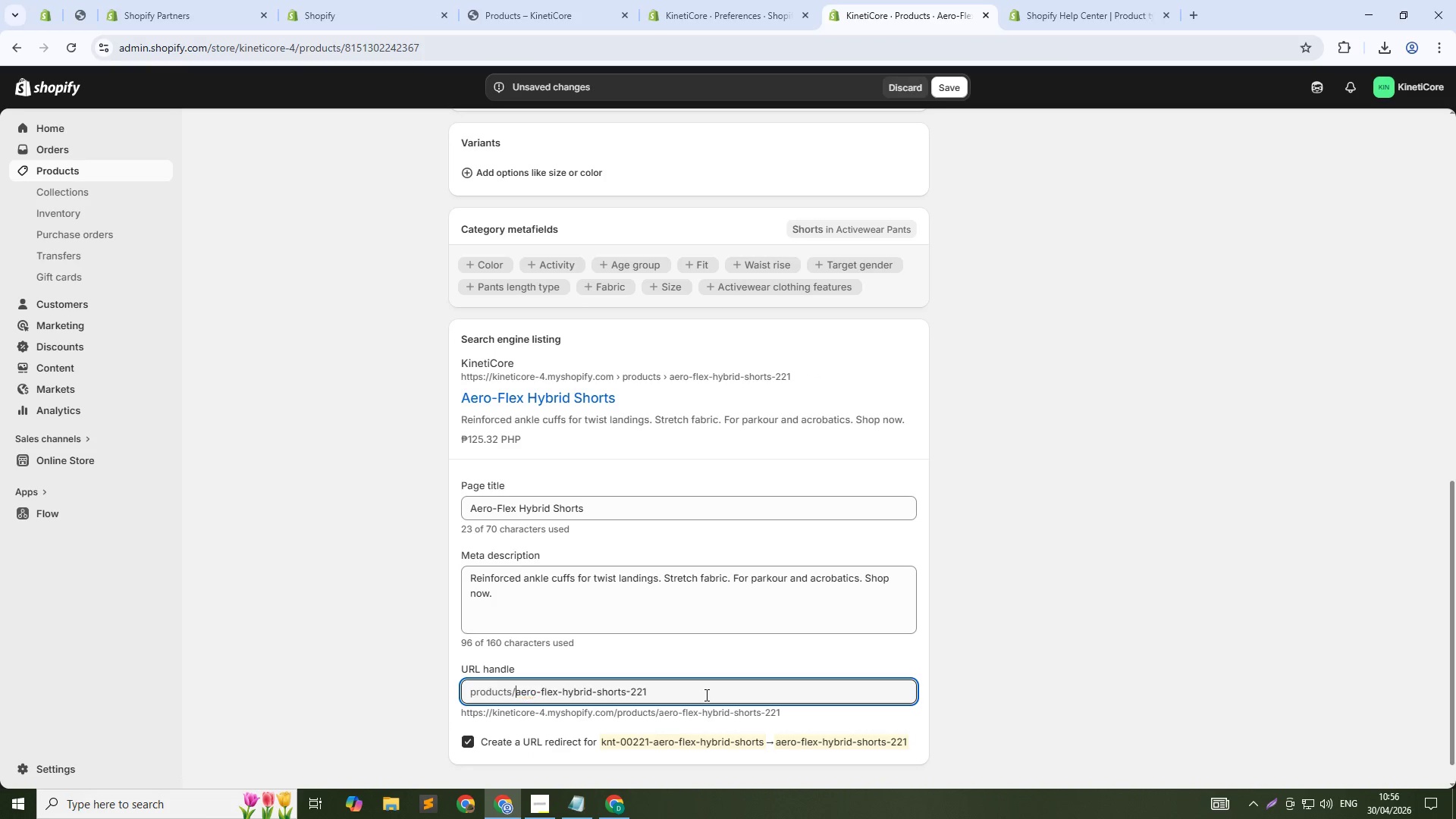 
key(Control+Shift+ShiftLeft)
 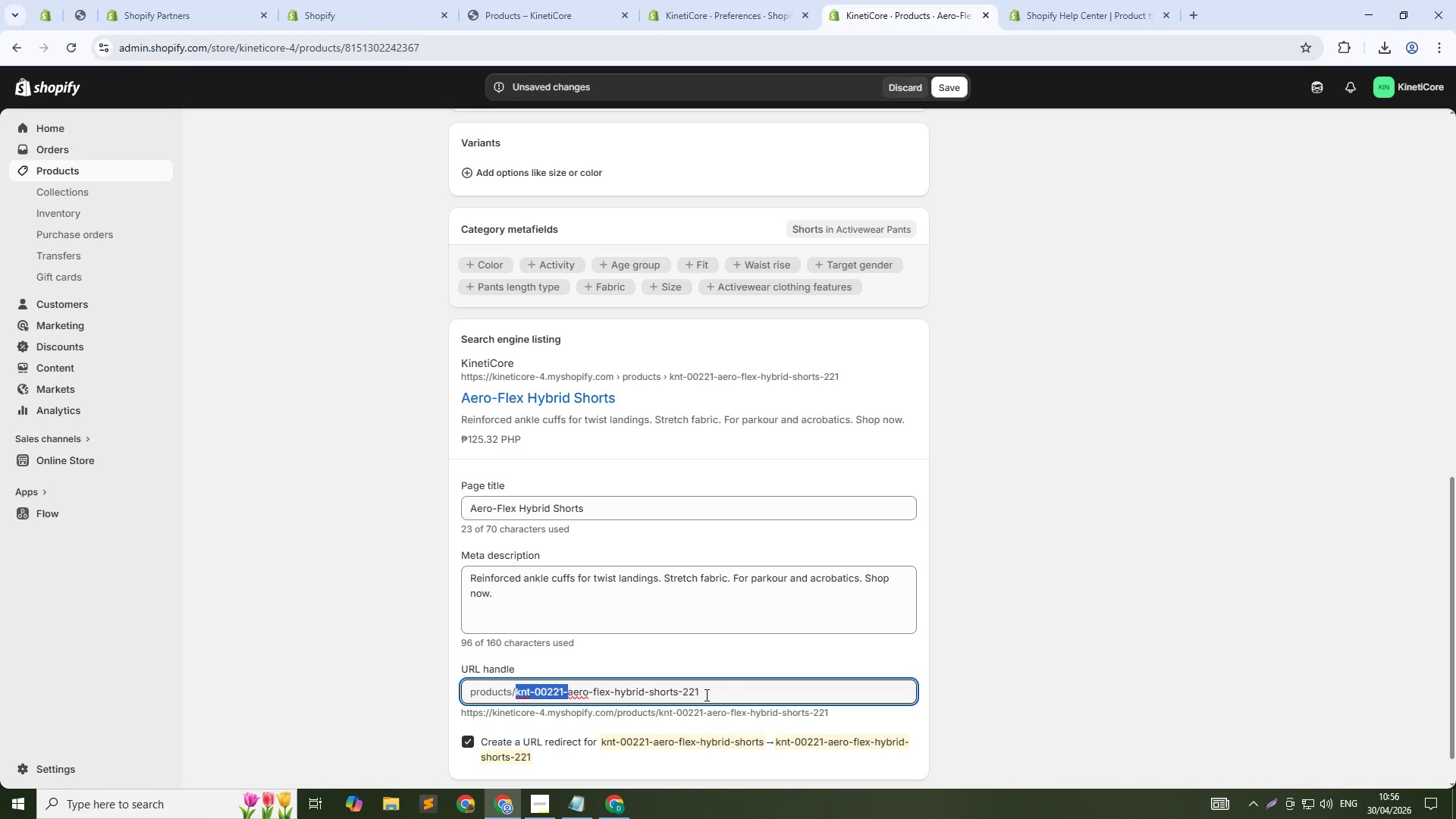 
key(Control+Shift+ArrowUp)
 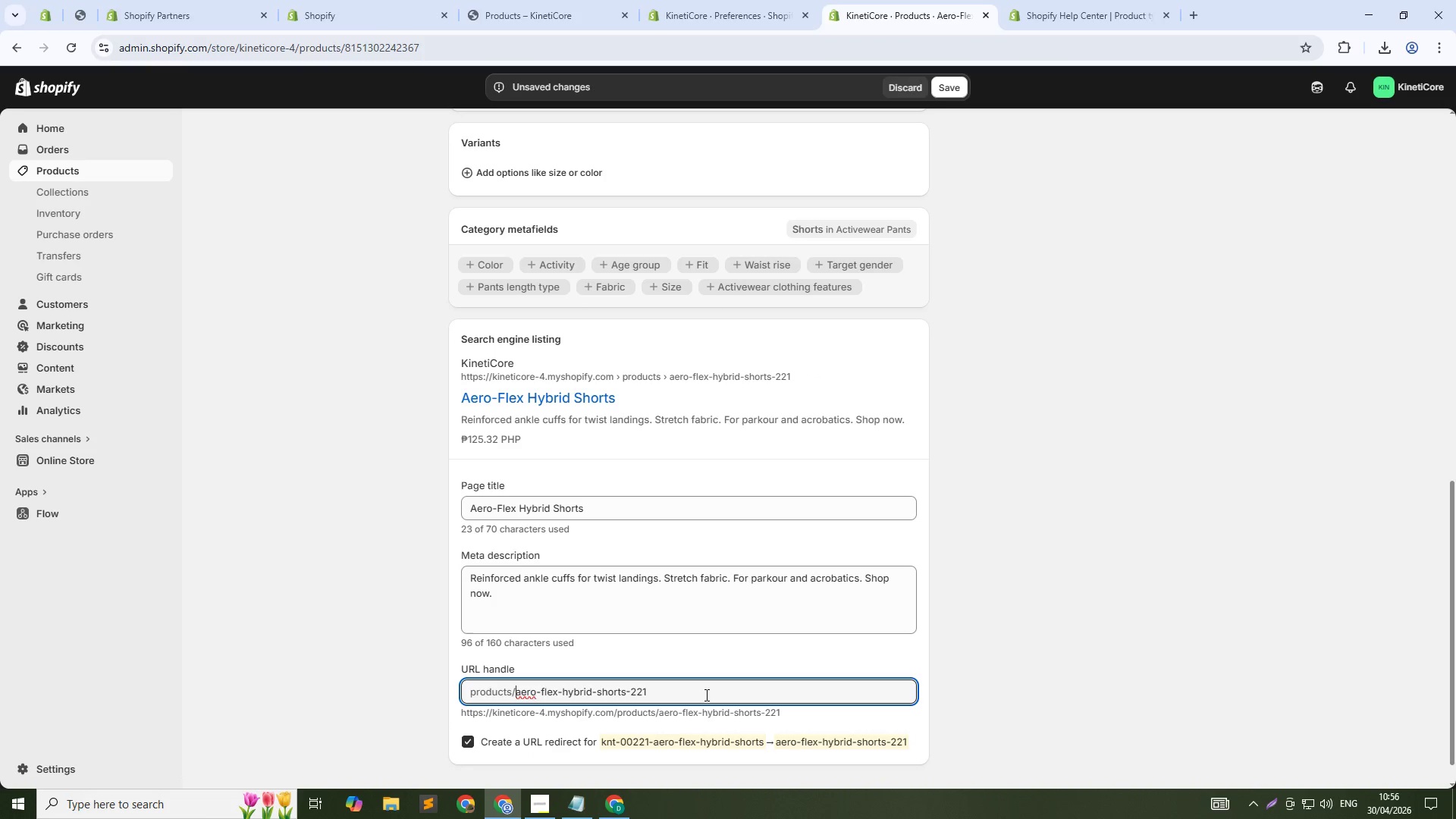 
key(Backspace)
 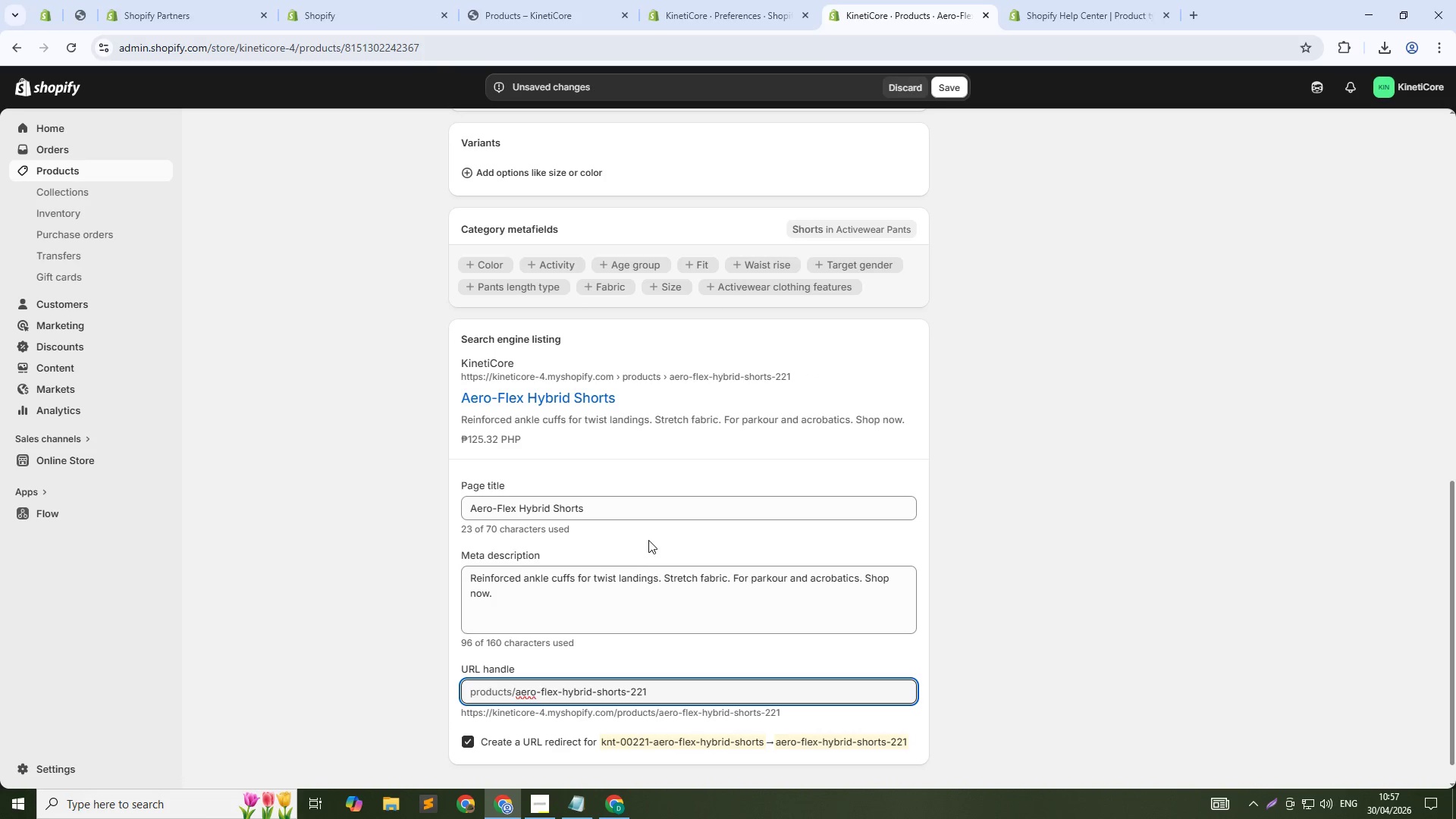 
scroll: coordinate [697, 199], scroll_direction: up, amount: 10.0
 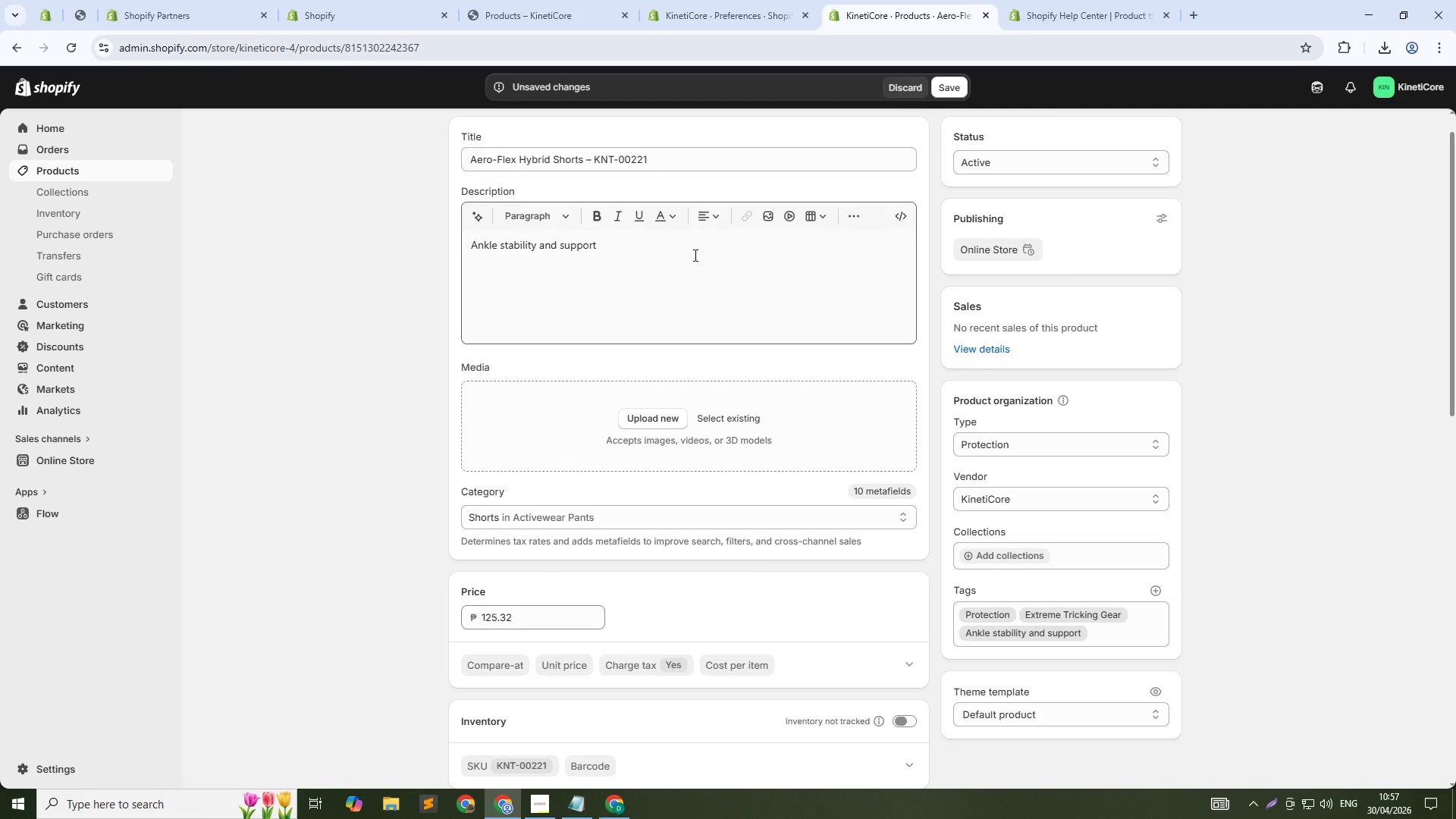 
left_click([694, 255])
 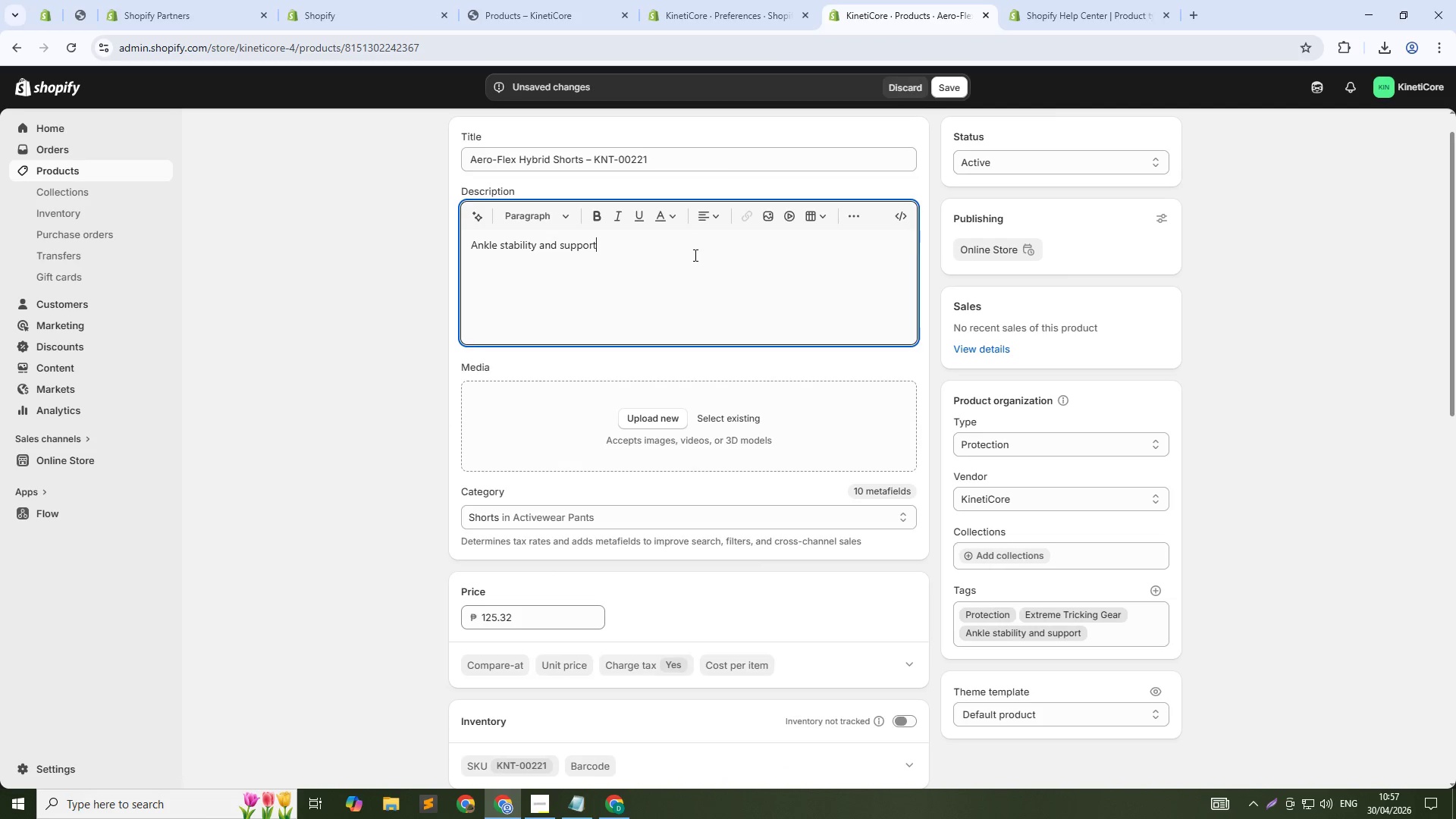 
key(Control+A)
 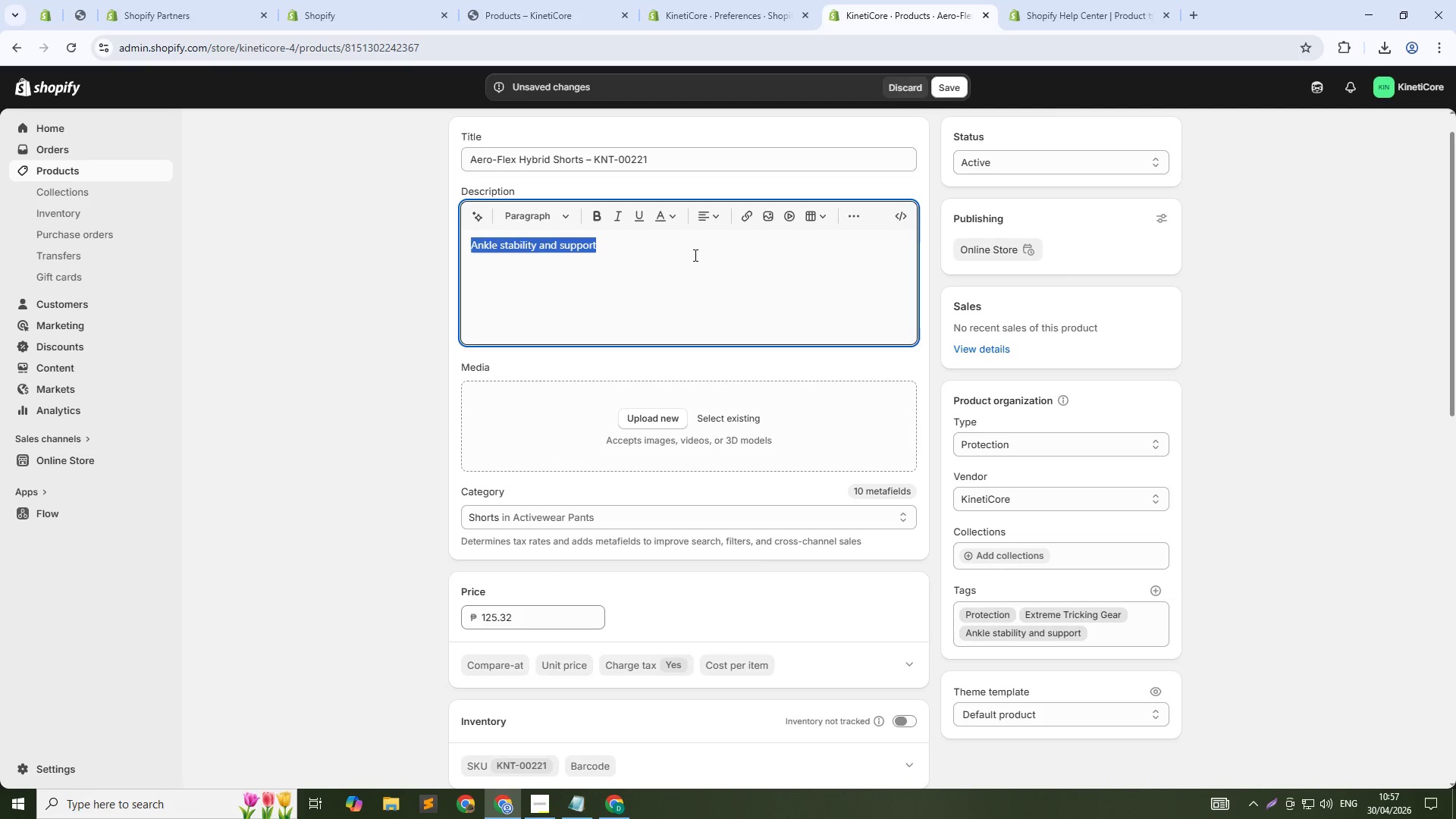 
type(Aero-Flex Hybrid Shorts have reinforced ankle cuffs that provide extra support during twist landings and directional hang)
key(Backspace)
key(Backspace)
key(Backspace)
key(Backspace)
type(changes. The four-way stretch fabric keeps you mobile while the ankle cuffs prevend)
key(Backspace)
type(t roll)
key(Backspace)
type(lovers. Lightweight construction reduces drag. Built for athletes who need ankle stability without extra gear.)
 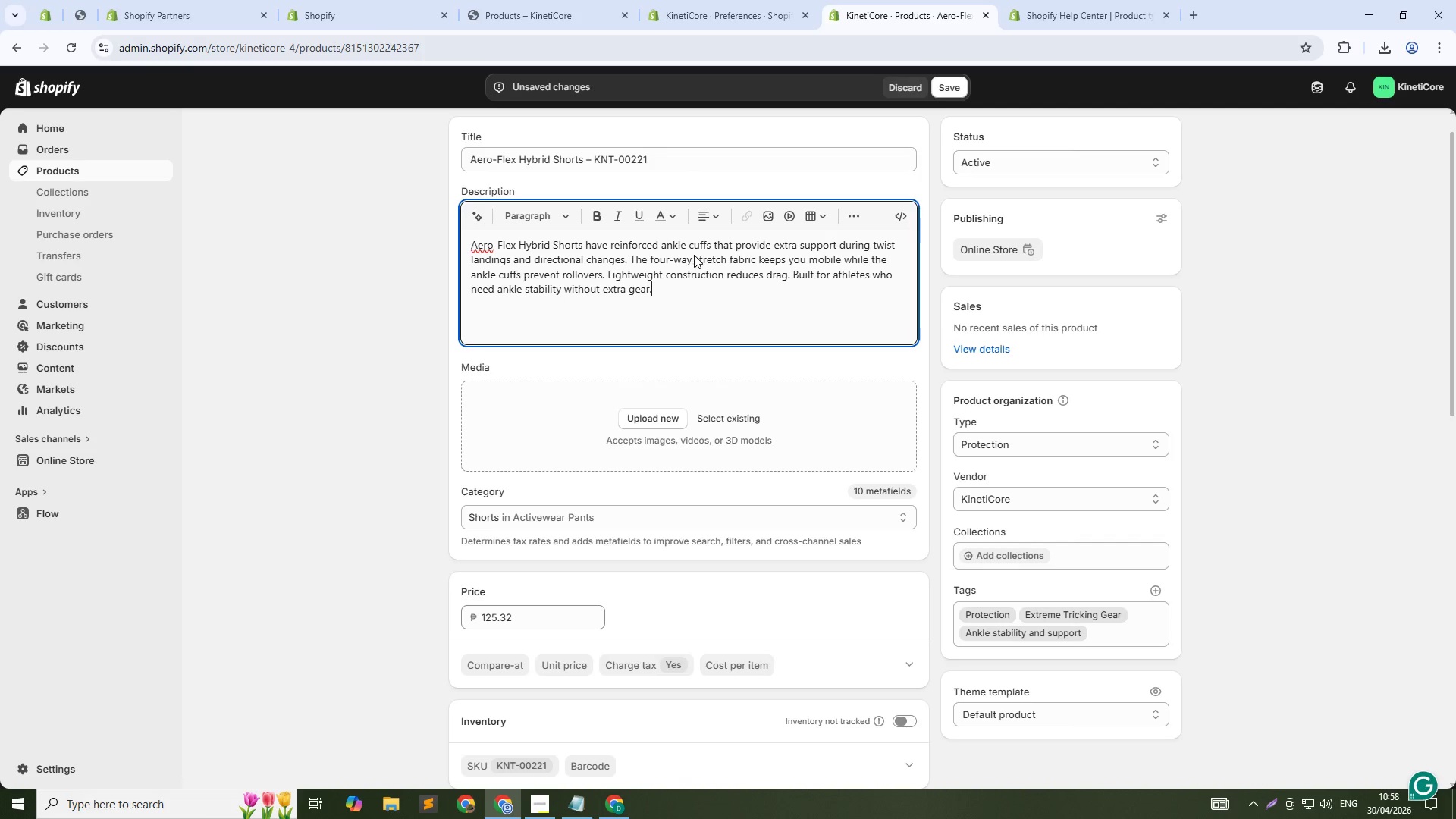 
left_click([944, 81])
 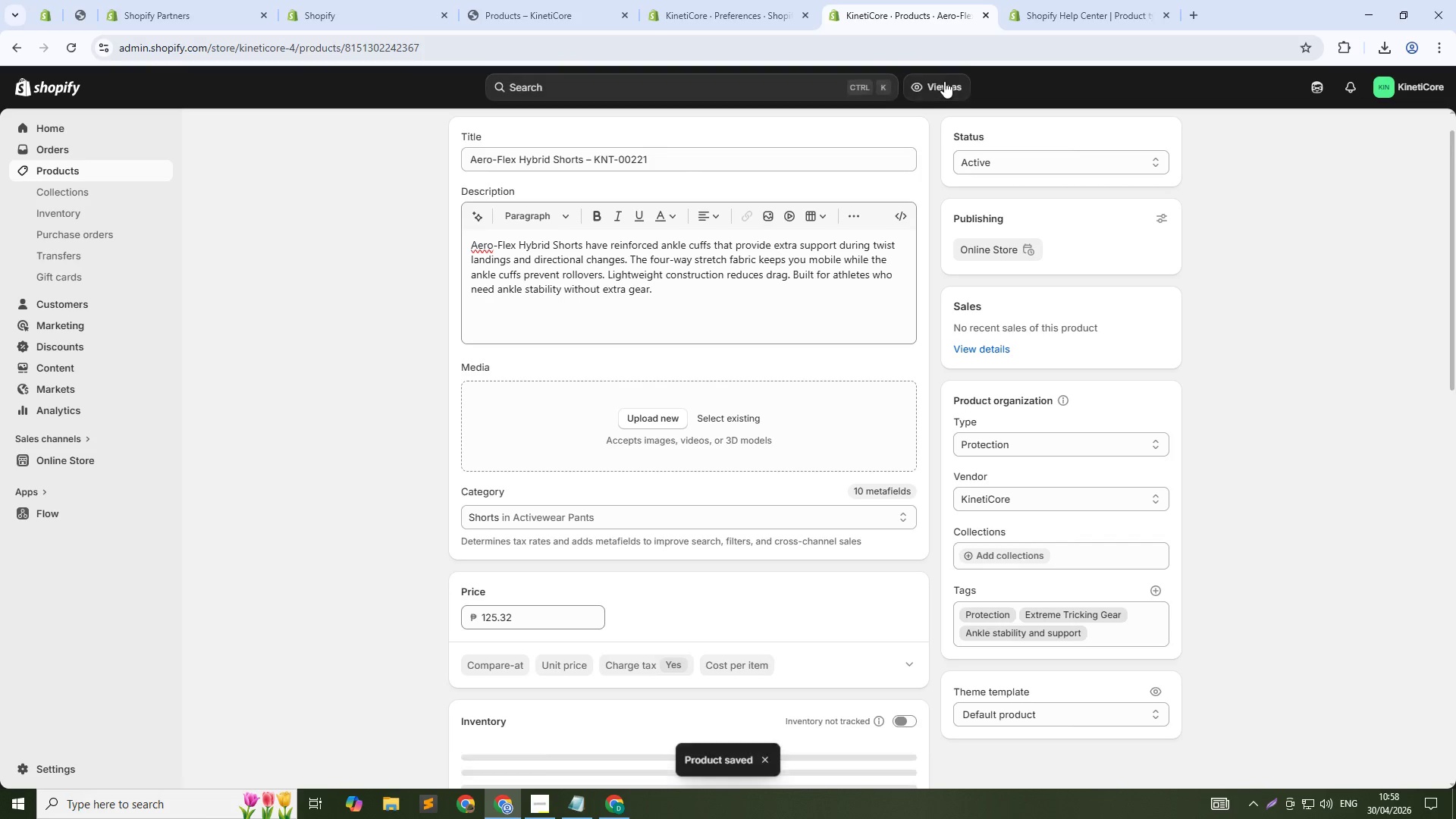 
scroll: coordinate [419, 115], scroll_direction: up, amount: 3.0
 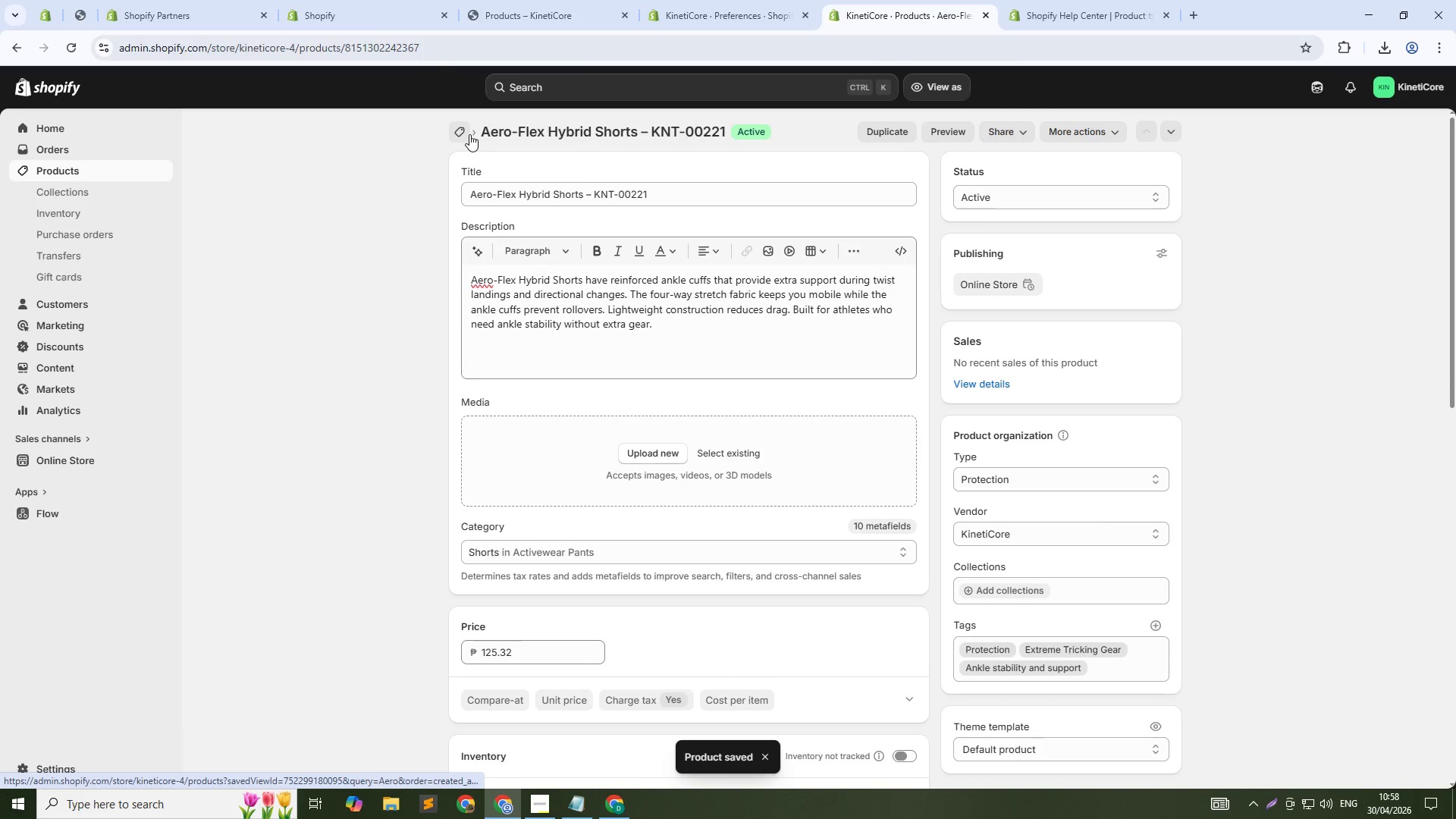 
left_click([469, 134])
 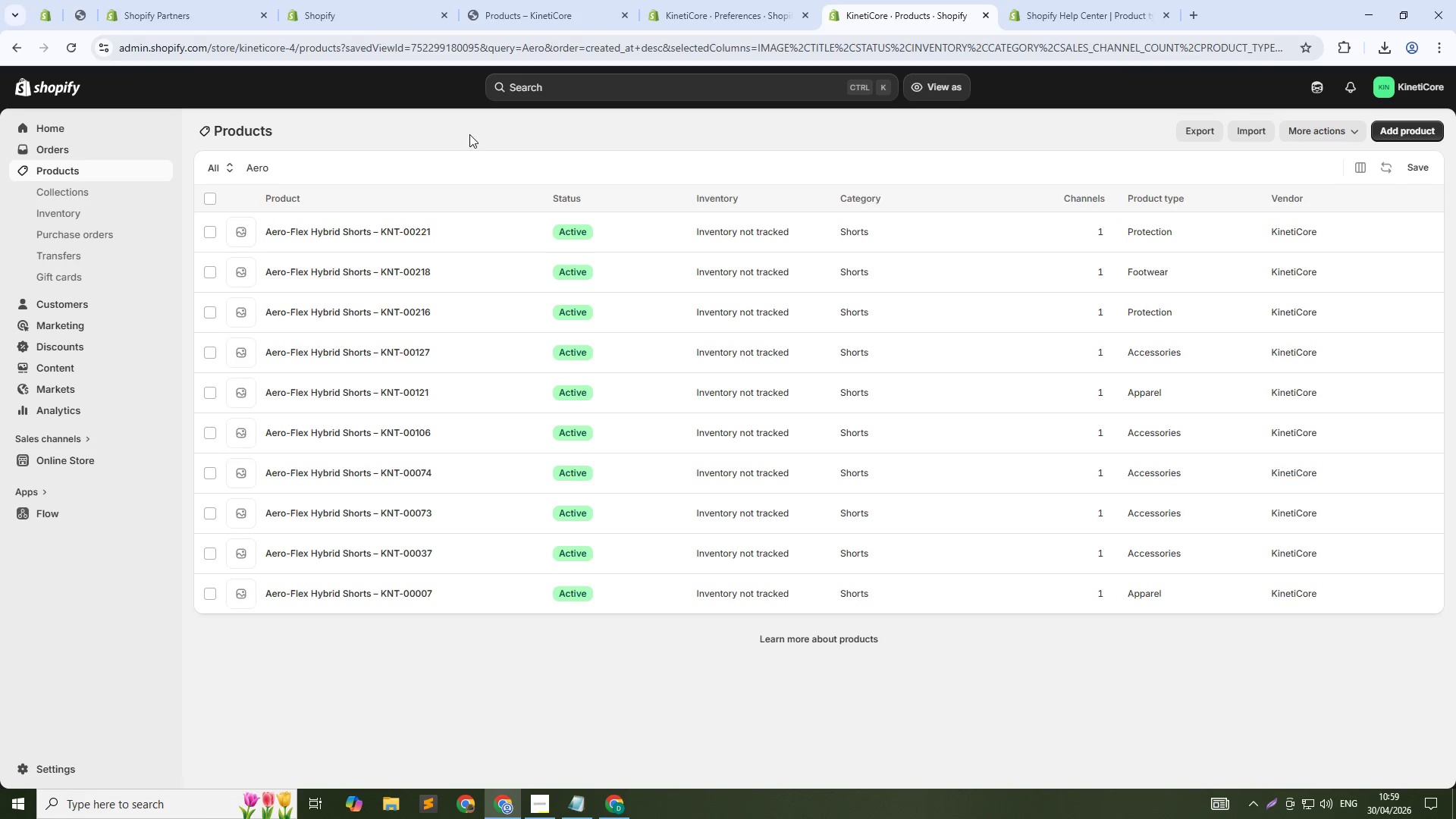 
wait(56.95)
 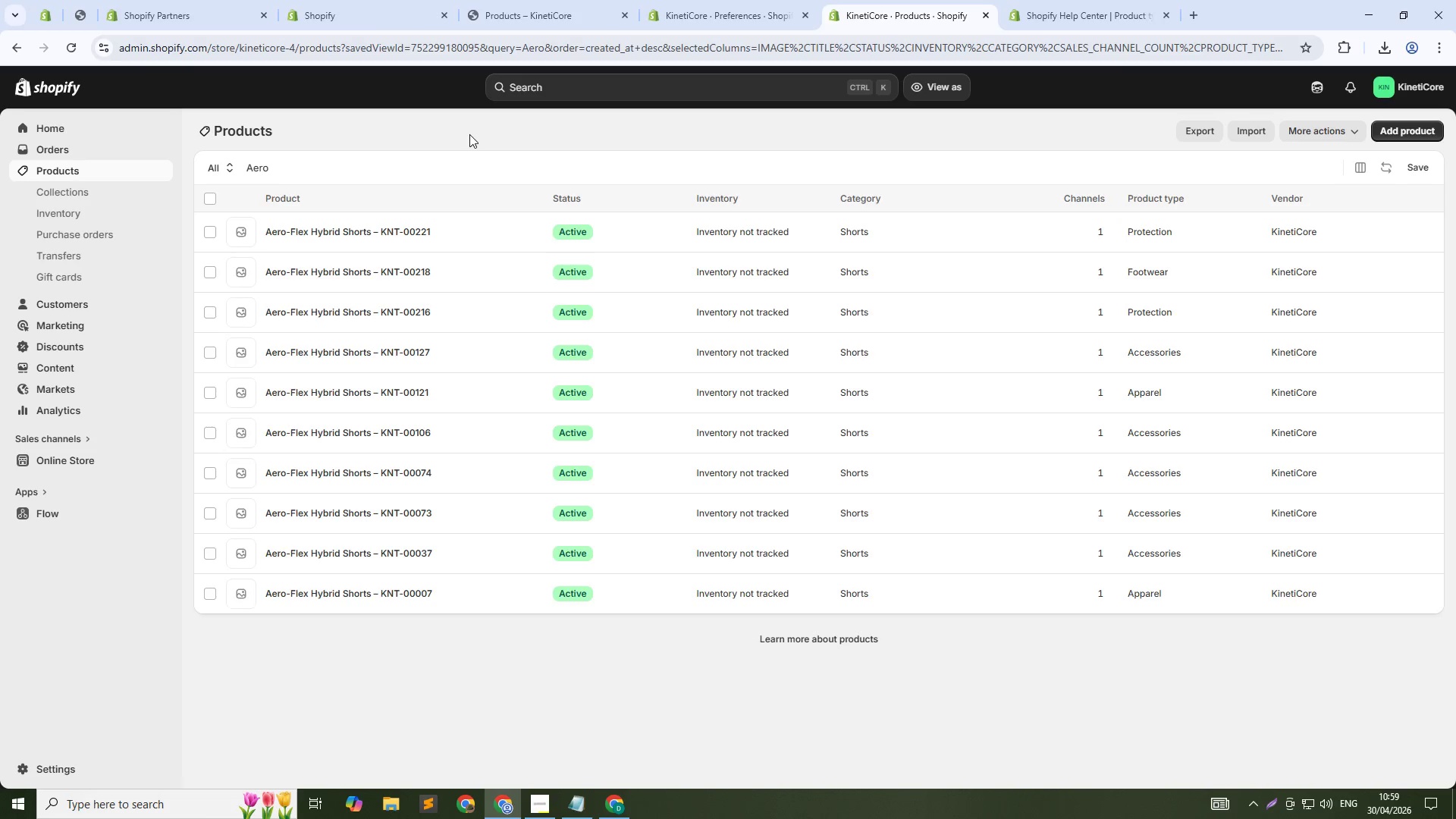 
double_click([452, 165])
 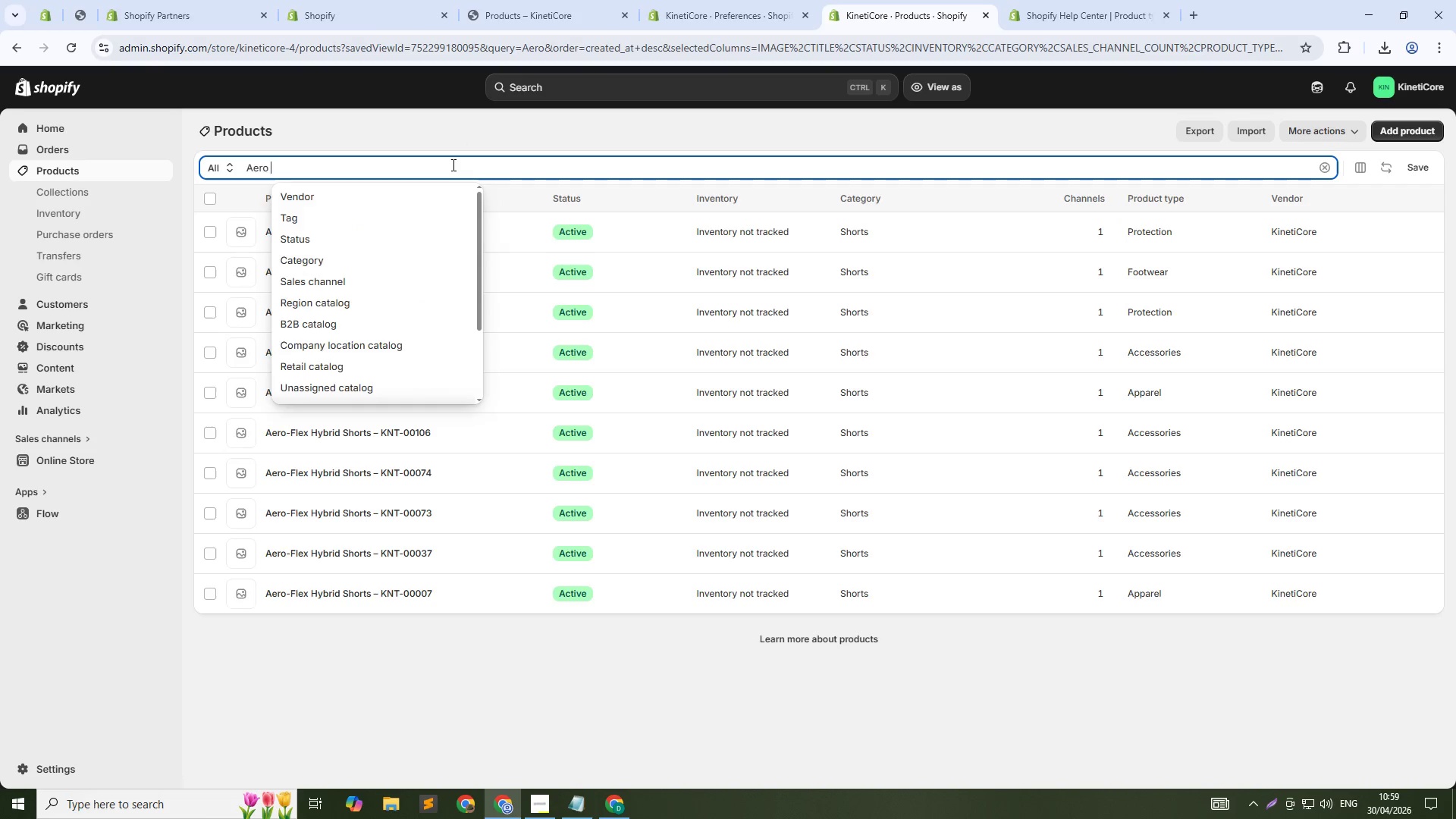 
triple_click([452, 165])
 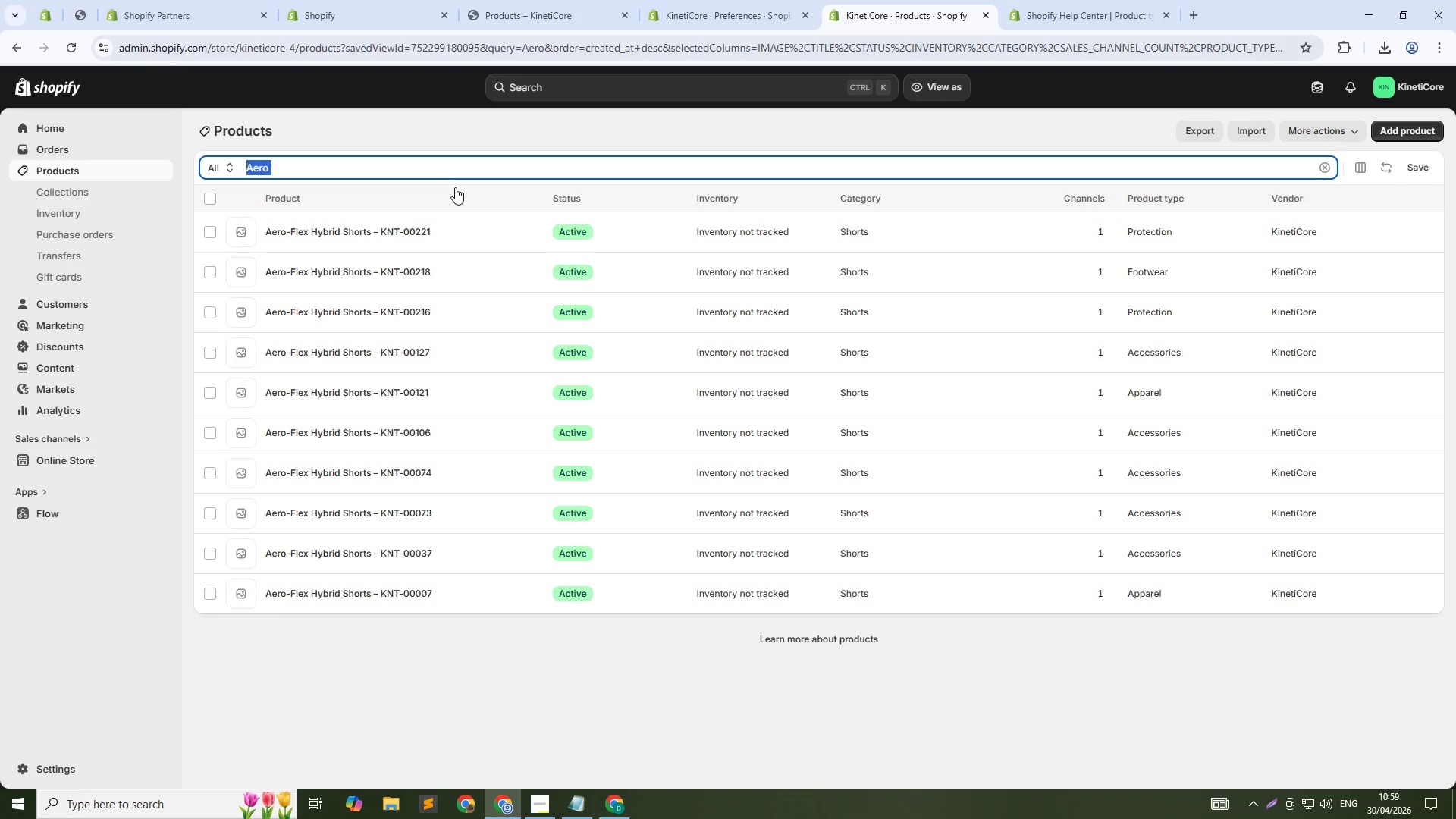 
wait(5.33)
 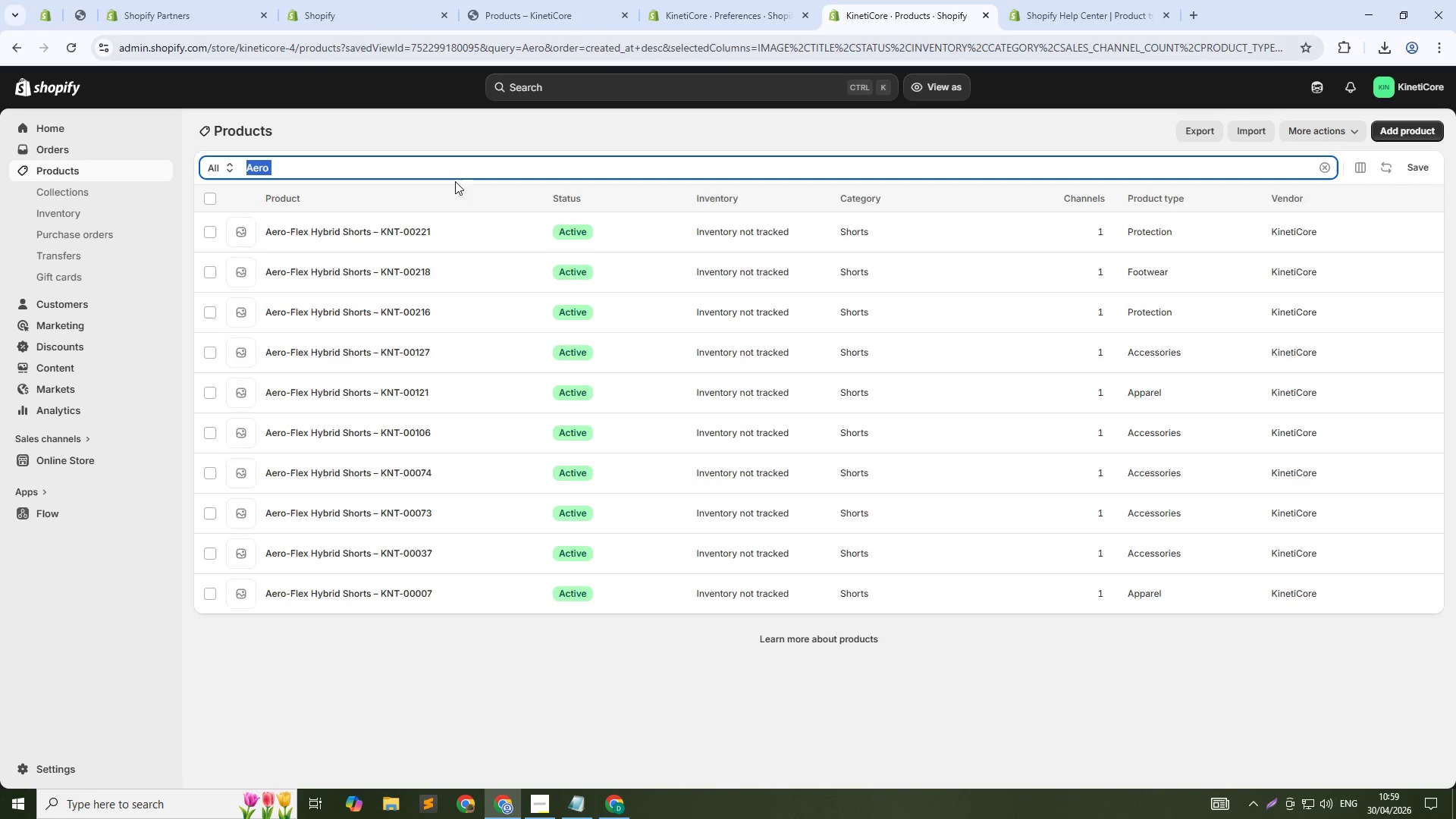 
left_click([436, 164])
 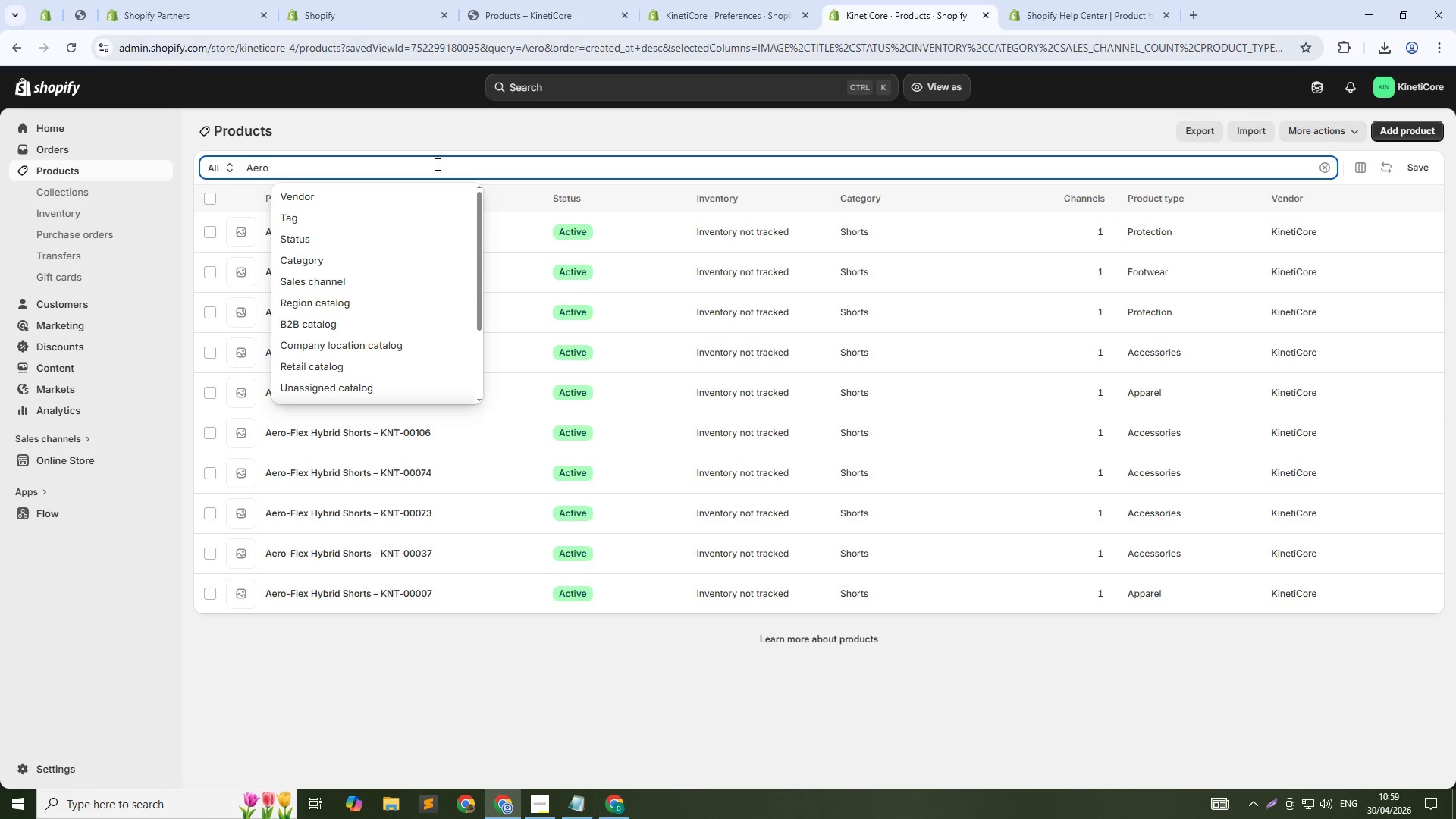 
left_click([436, 164])
 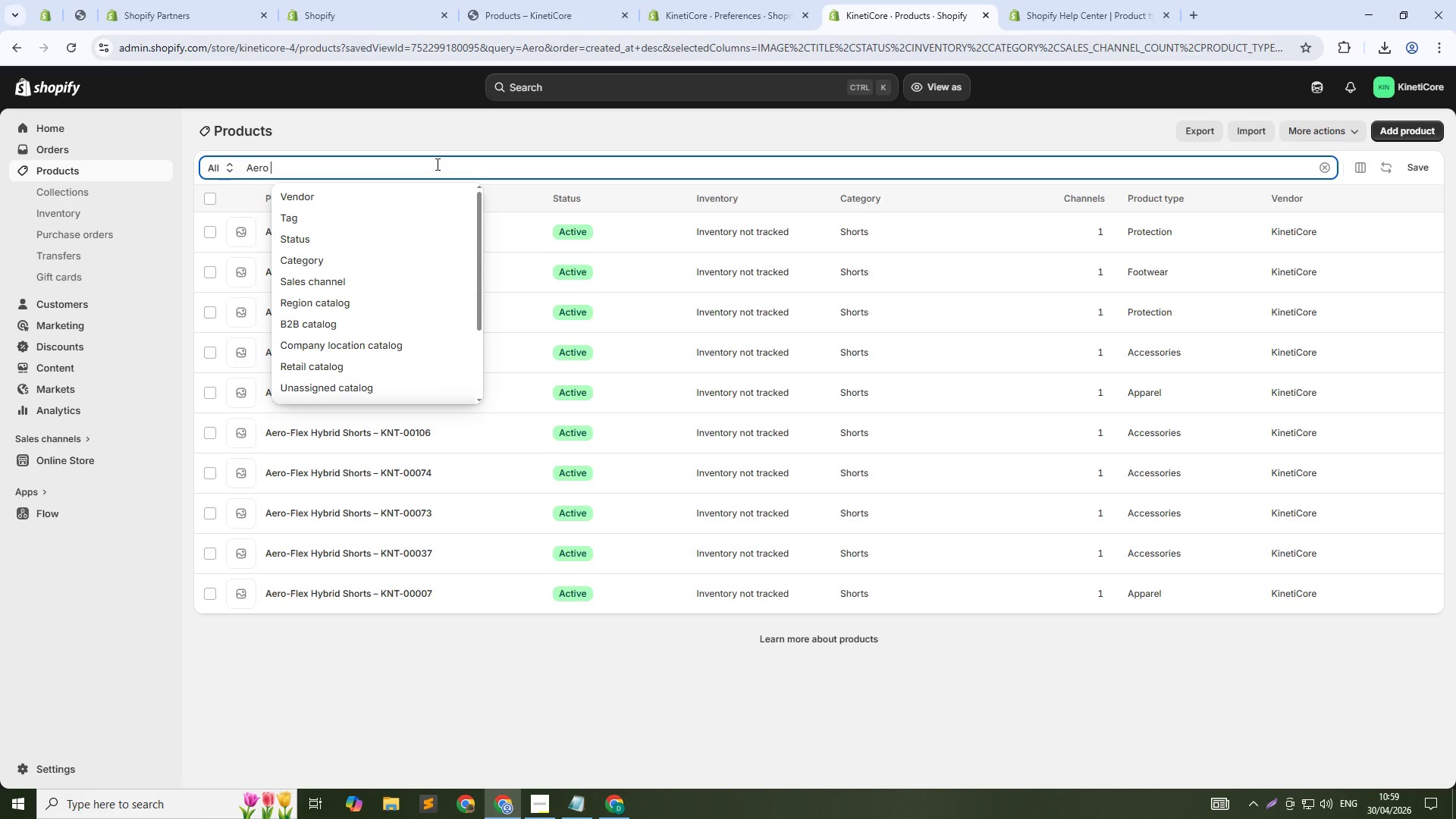 
double_click([436, 164])
 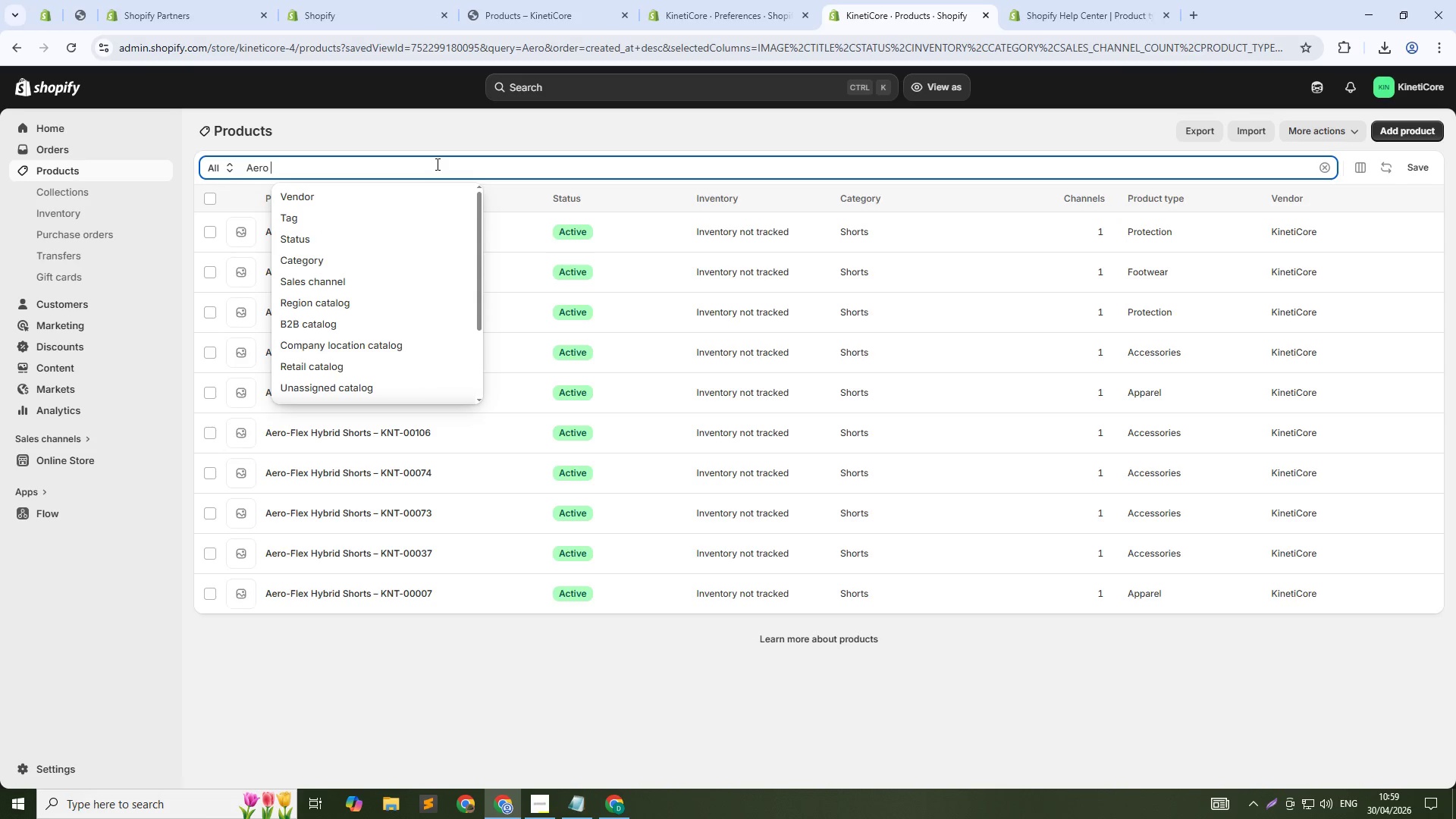 
hold_key(key=Backspace, duration=1.17)
 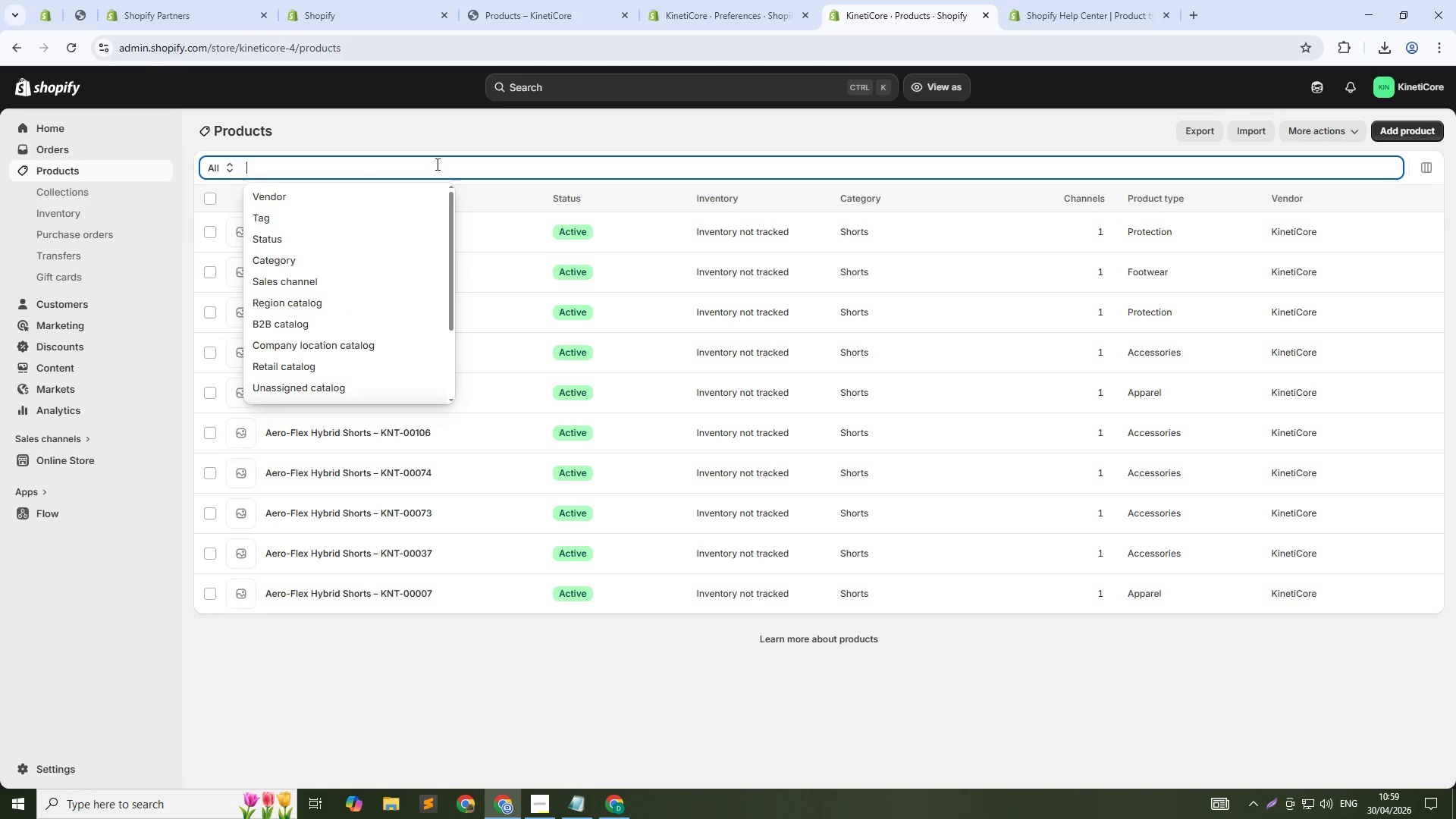 
key(Backspace)
 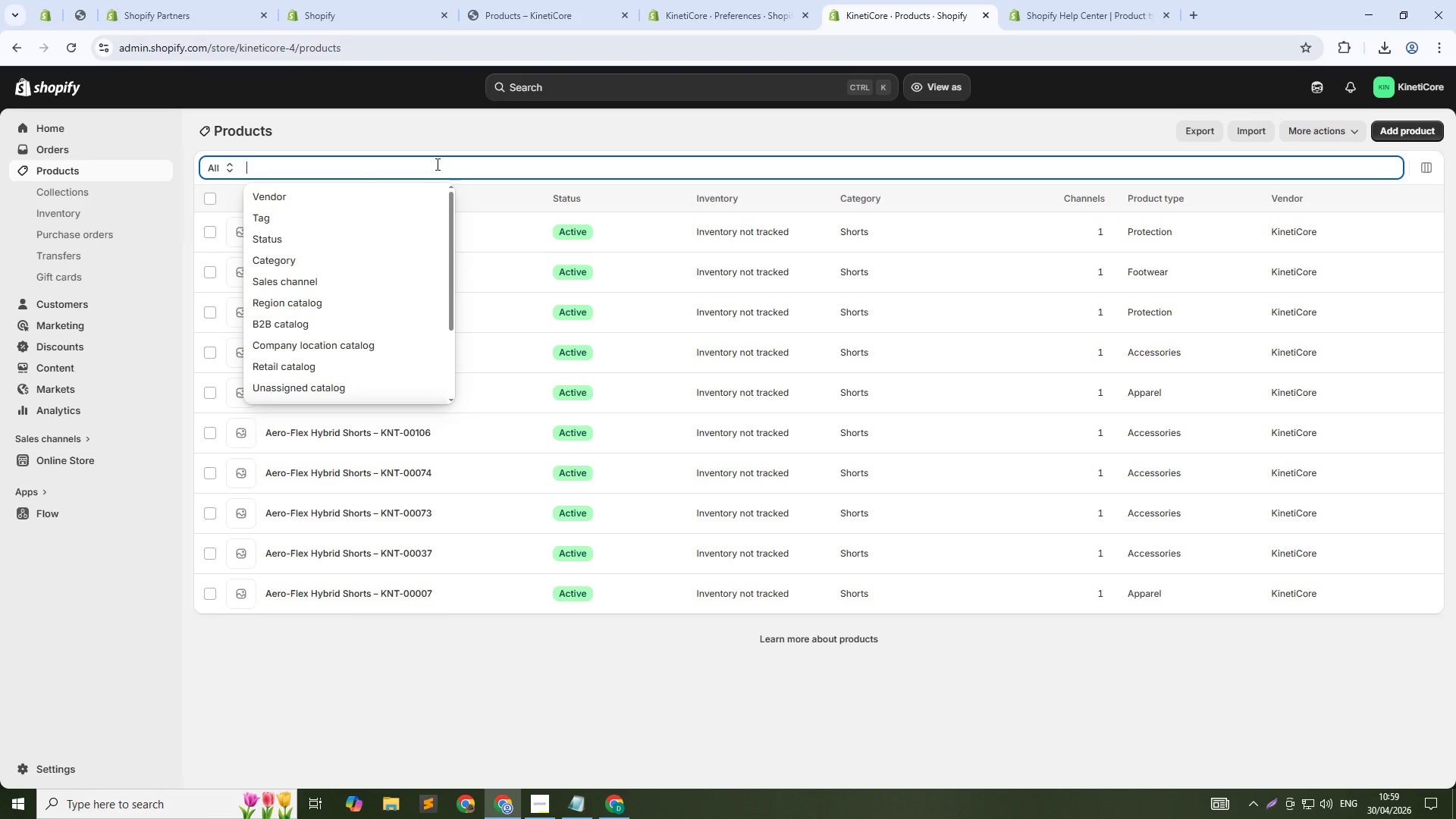 
key(Backspace)
 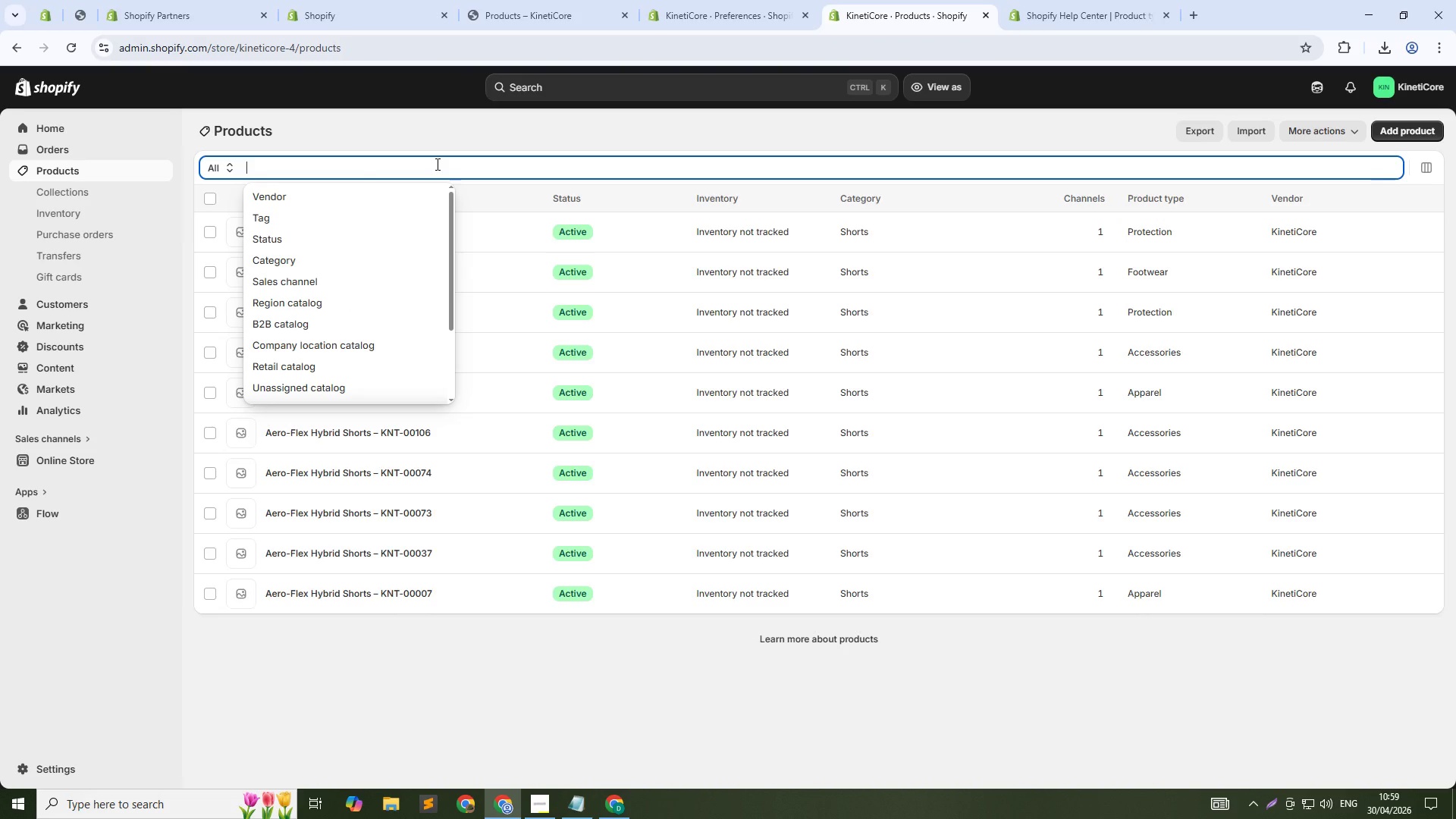 
key(Backspace)
 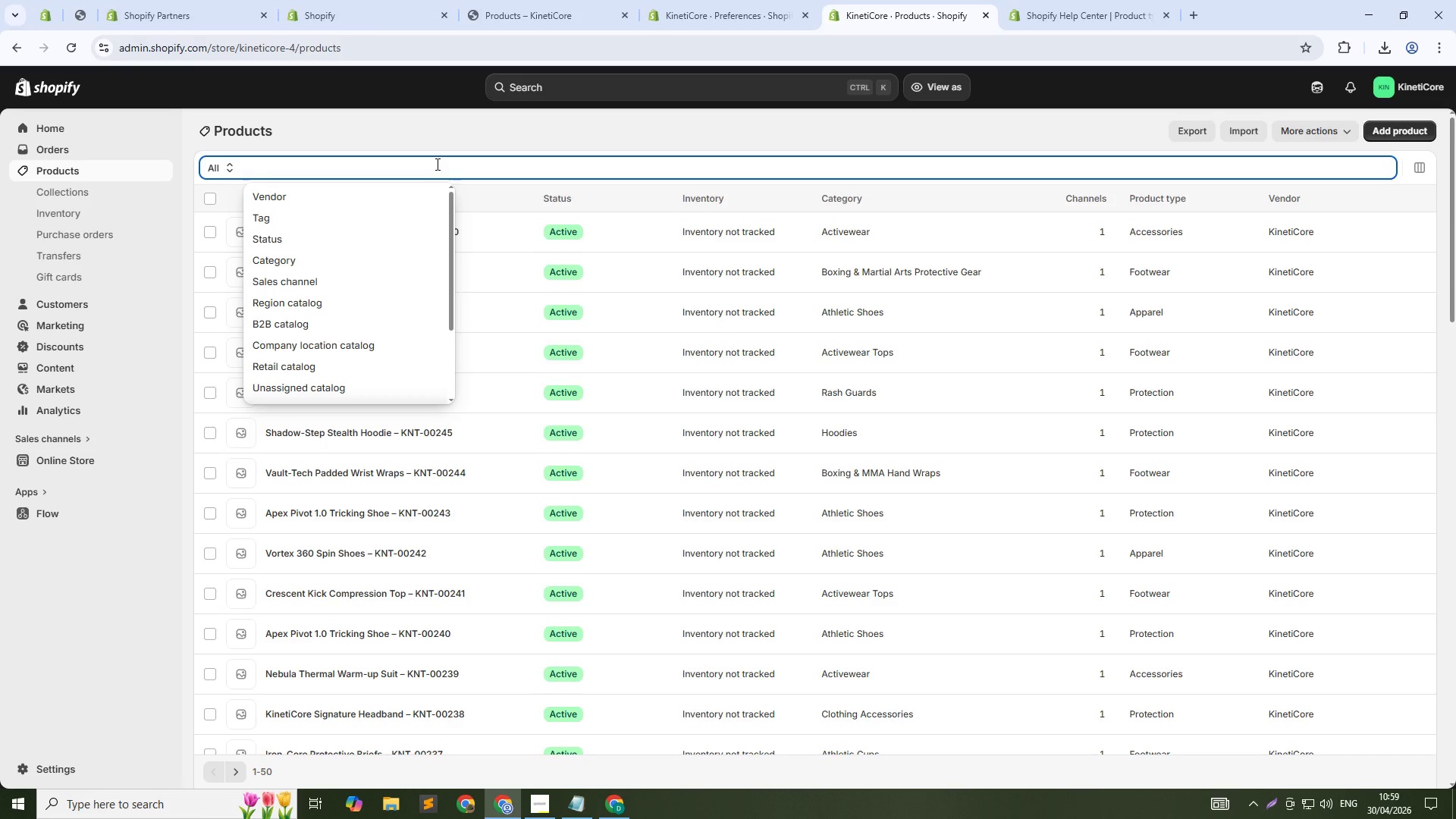 
wait(6.48)
 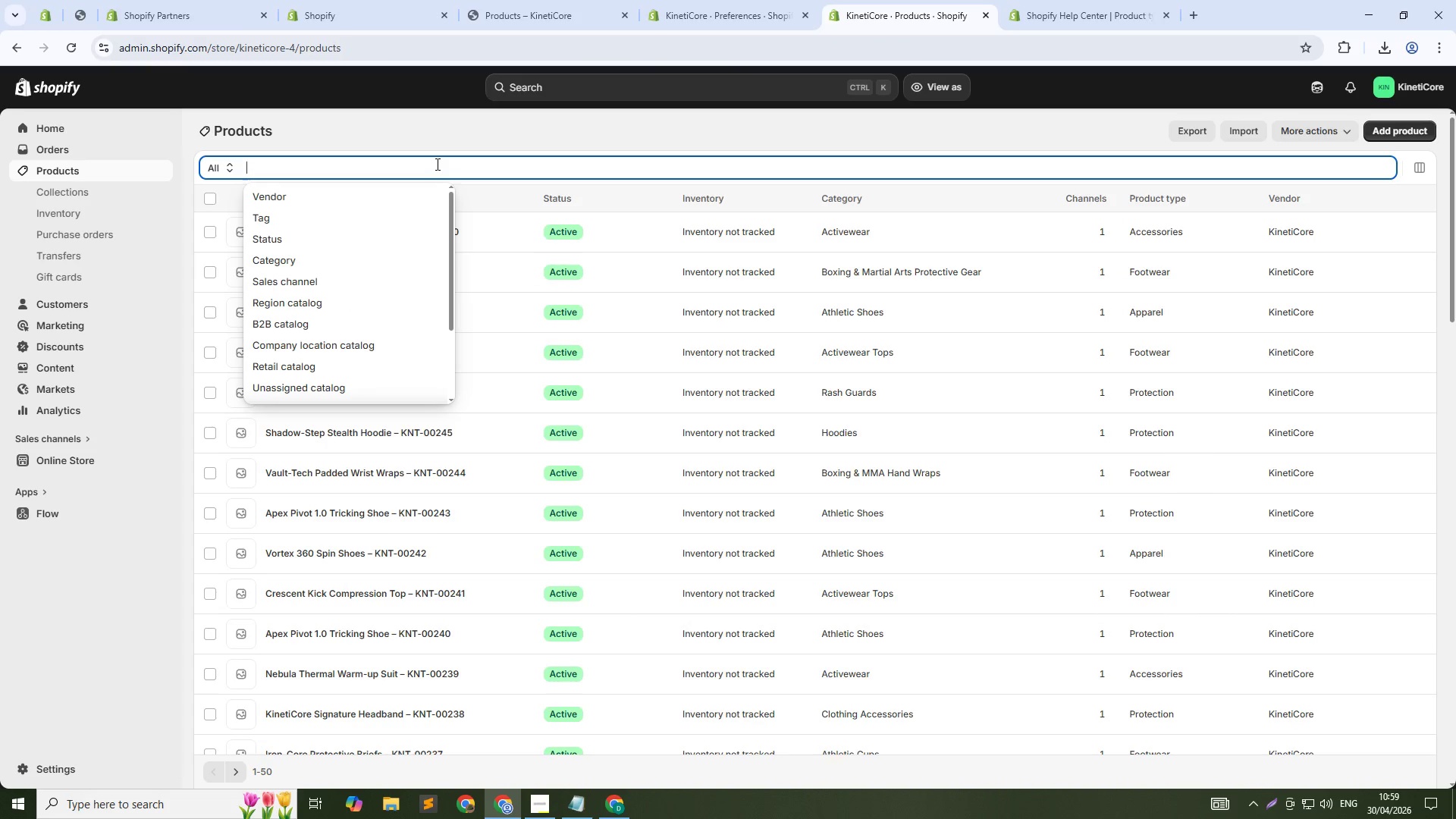 
type(Titan ank)
key(Backspace)
key(Backspace)
key(Backspace)
type(Ankle)
 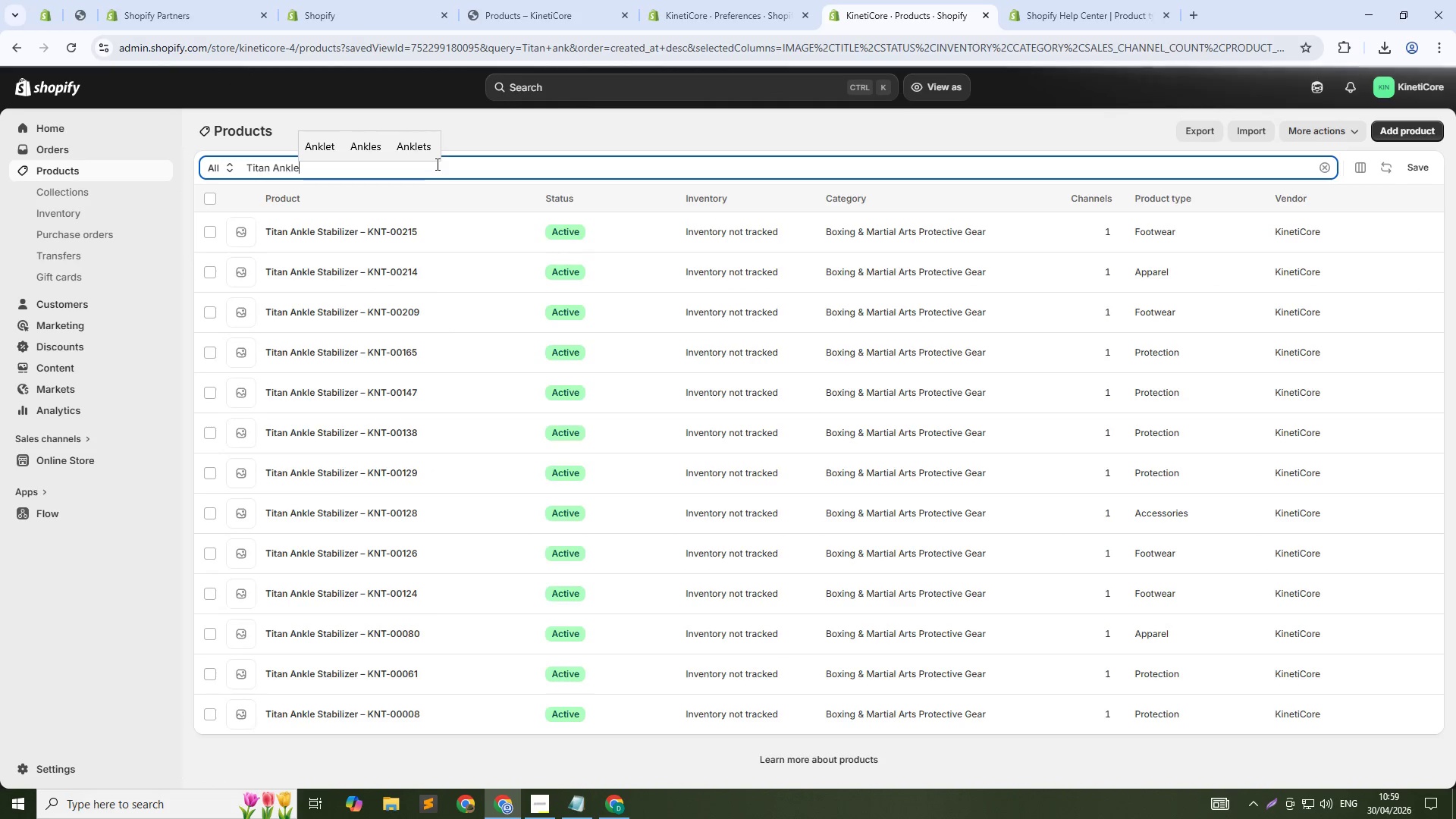 
wait(65.72)
 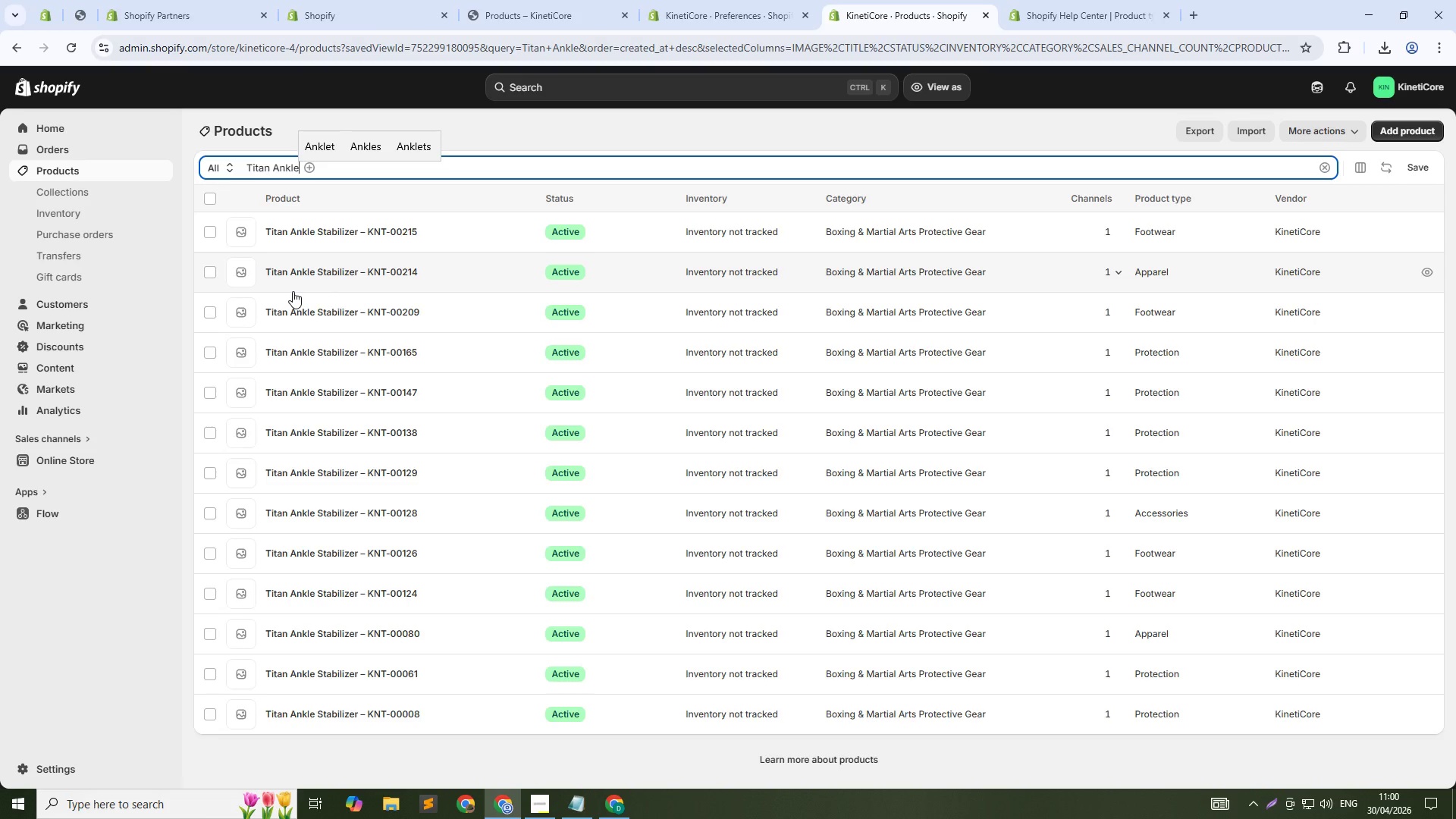 
left_click([322, 715])
 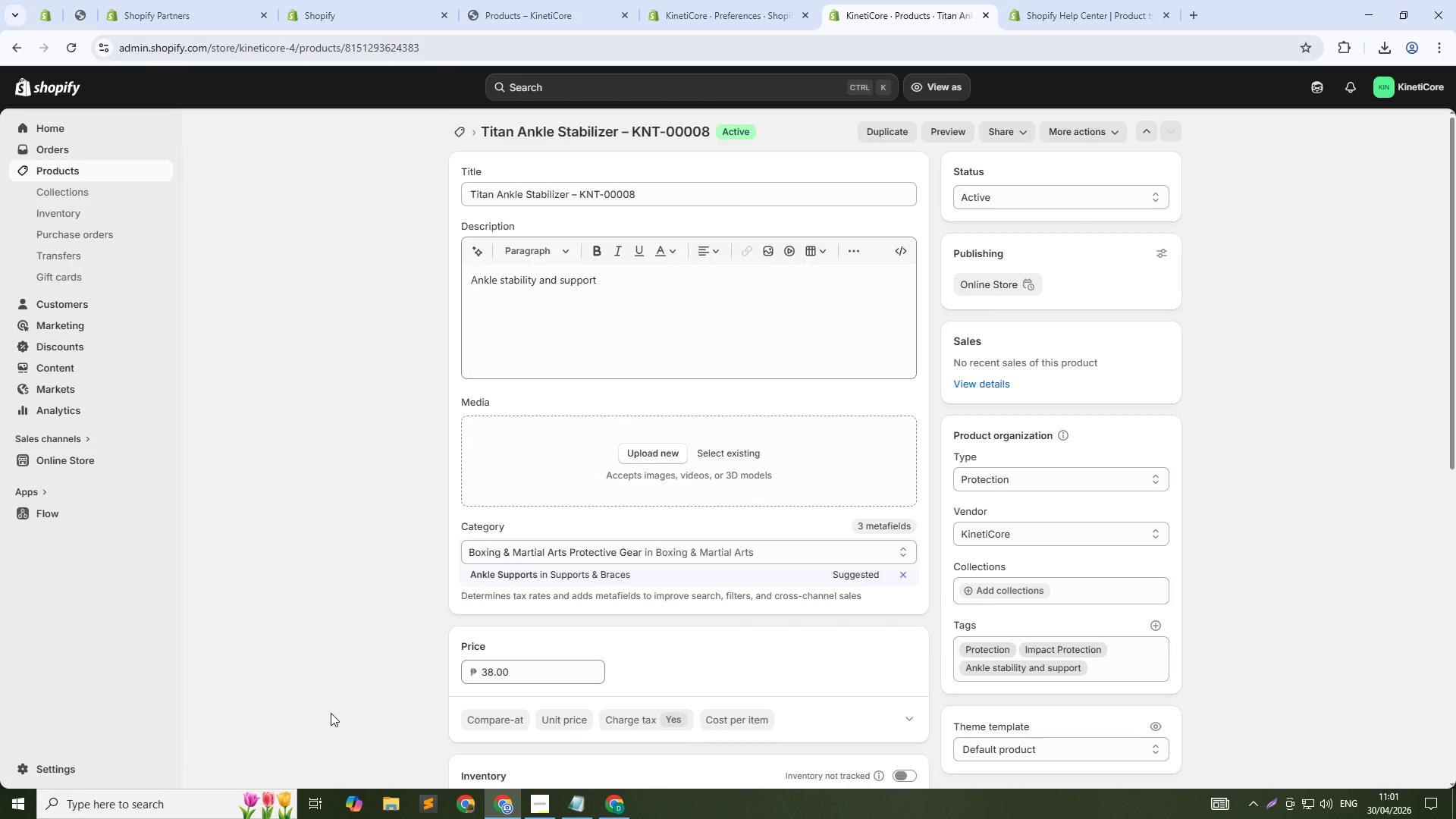 
wait(20.27)
 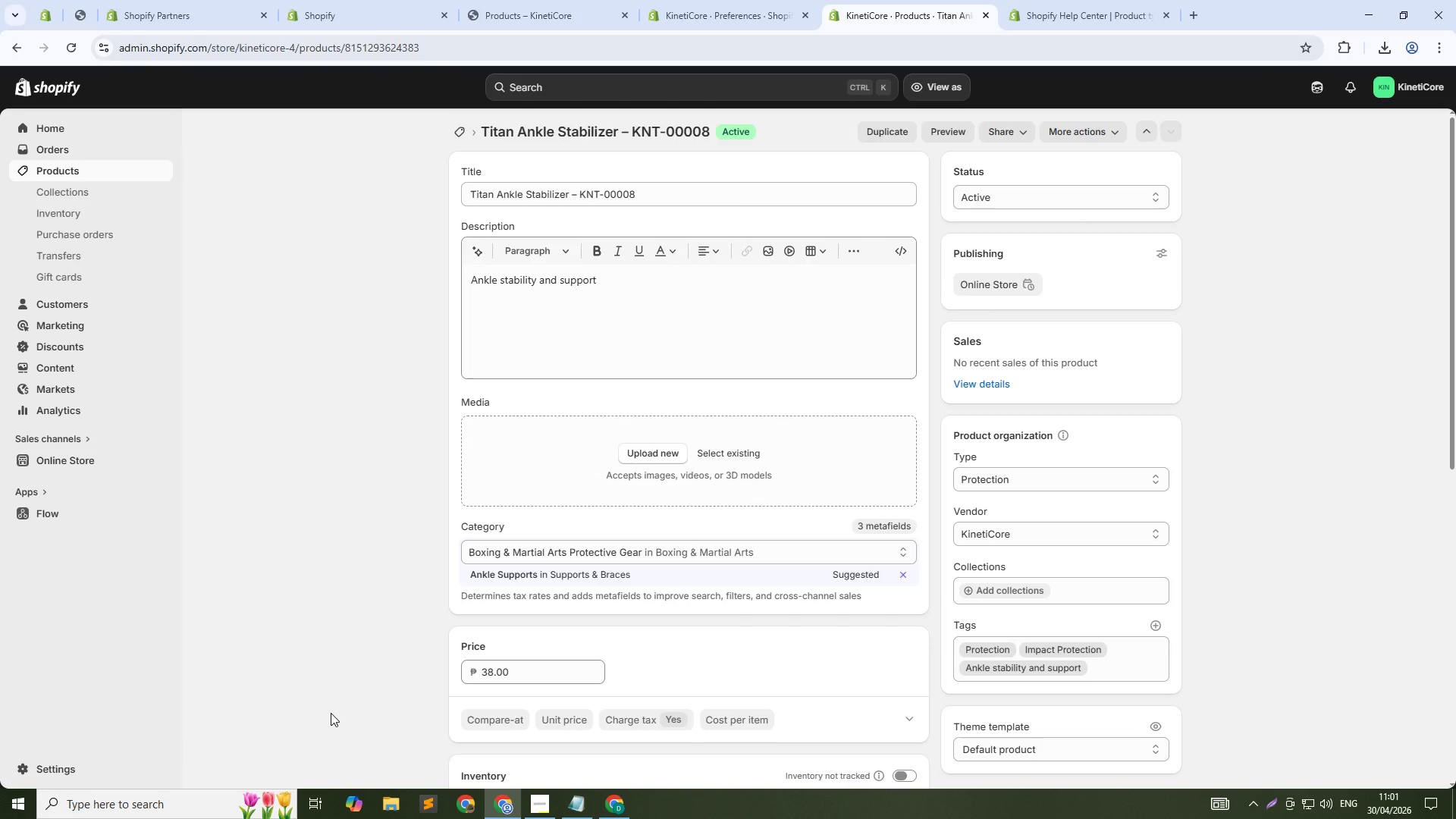 
key(Alt+Tab)